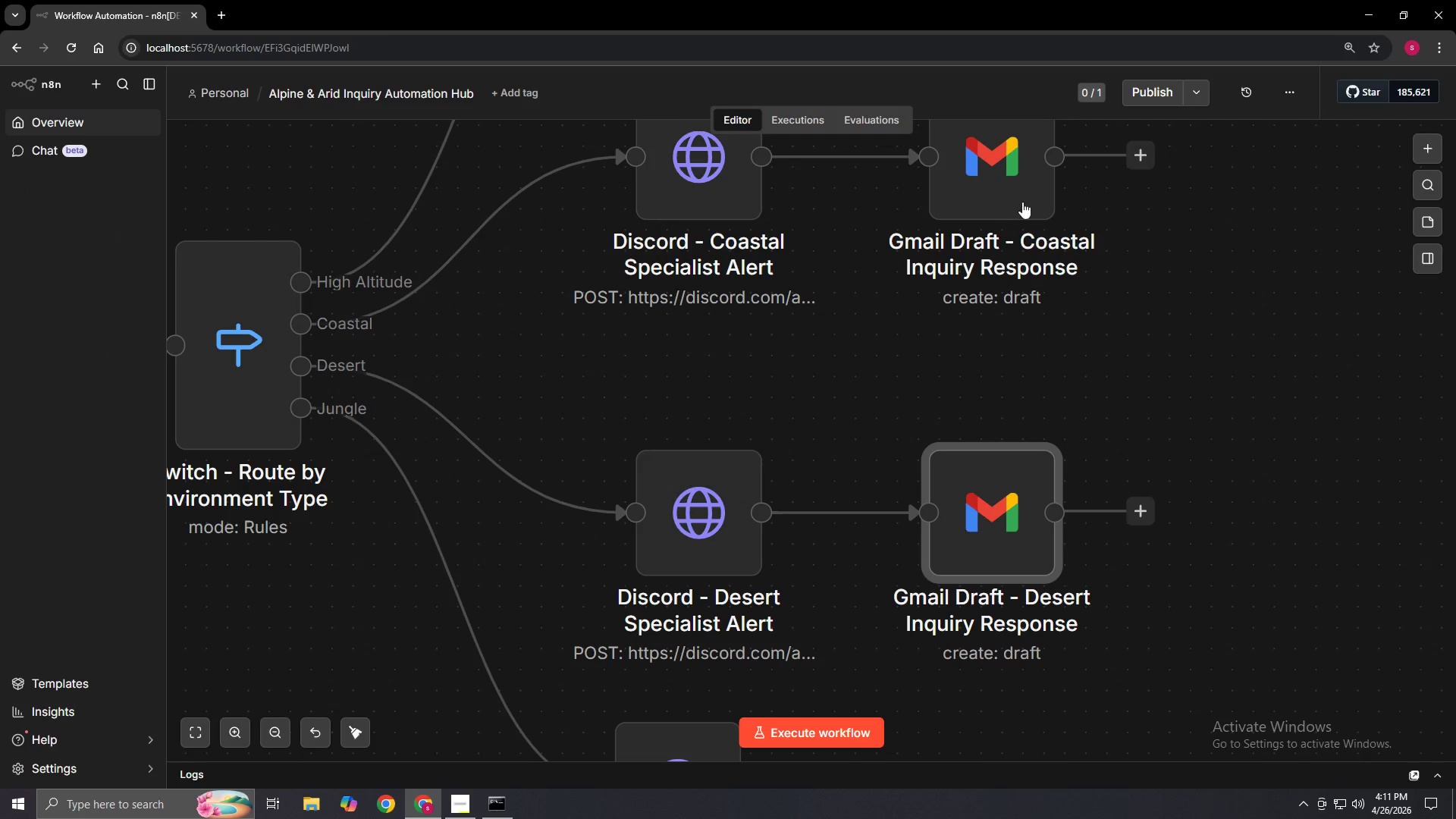 
left_click([1004, 195])
 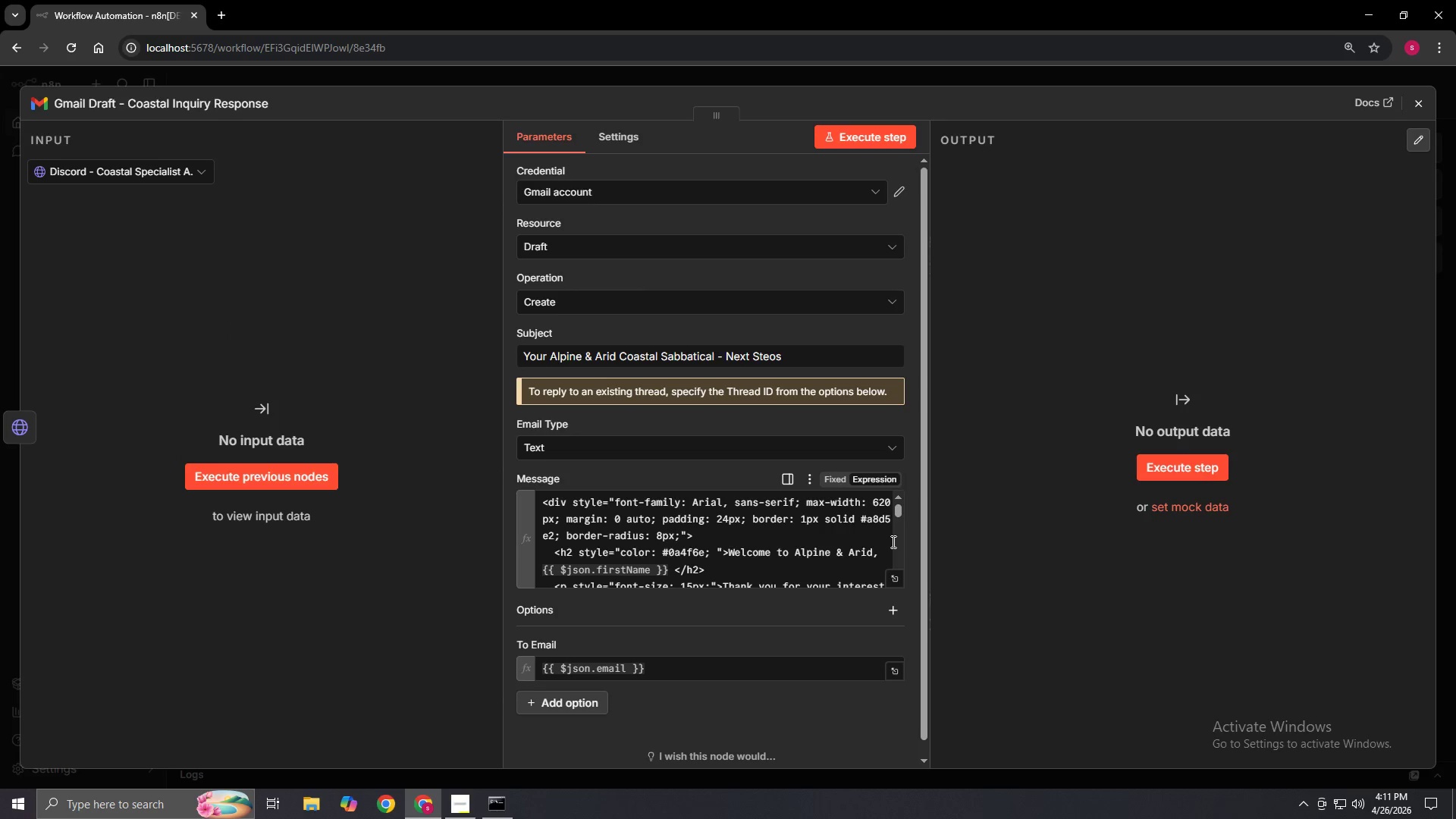 
left_click([896, 584])
 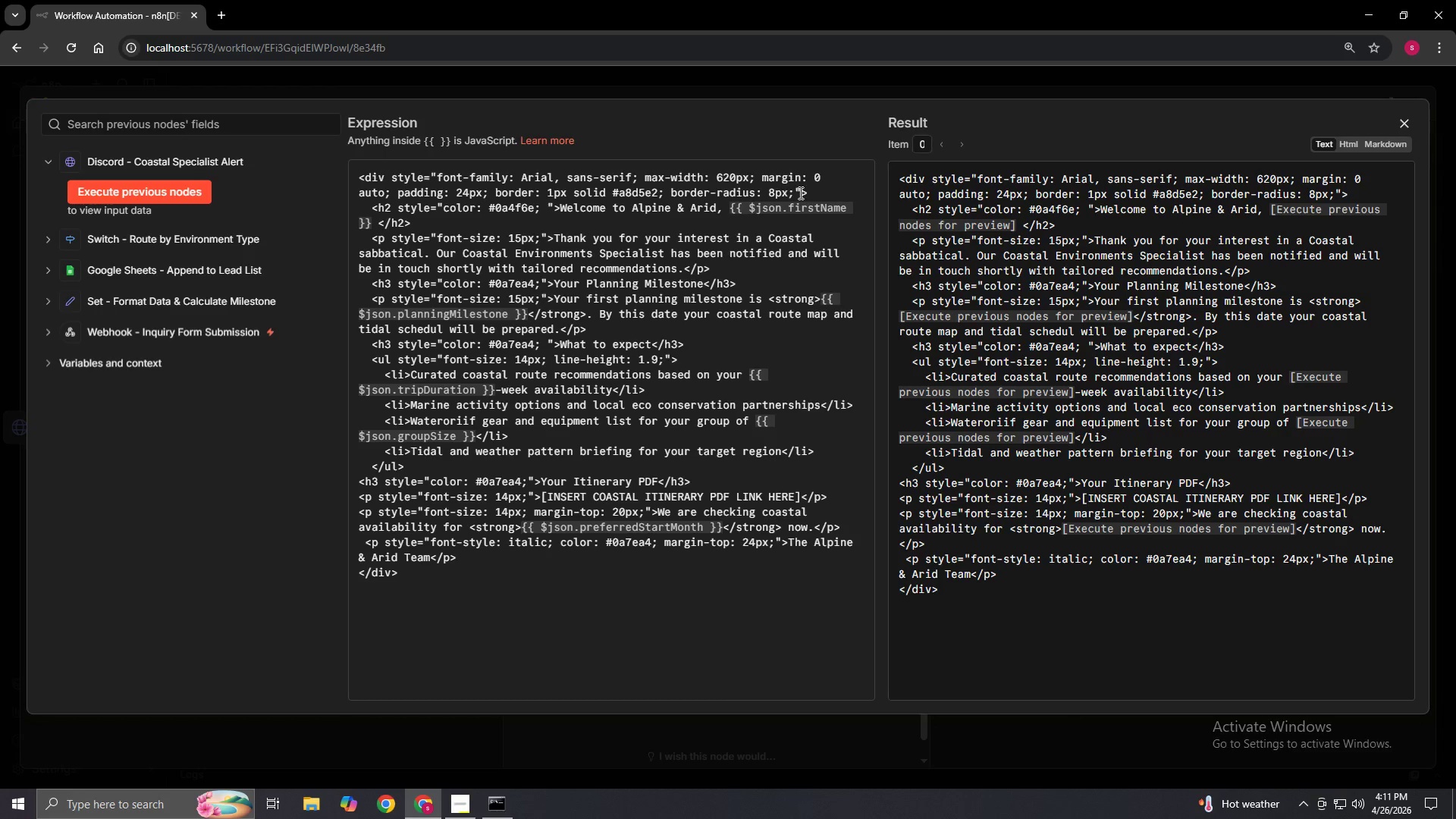 
wait(14.47)
 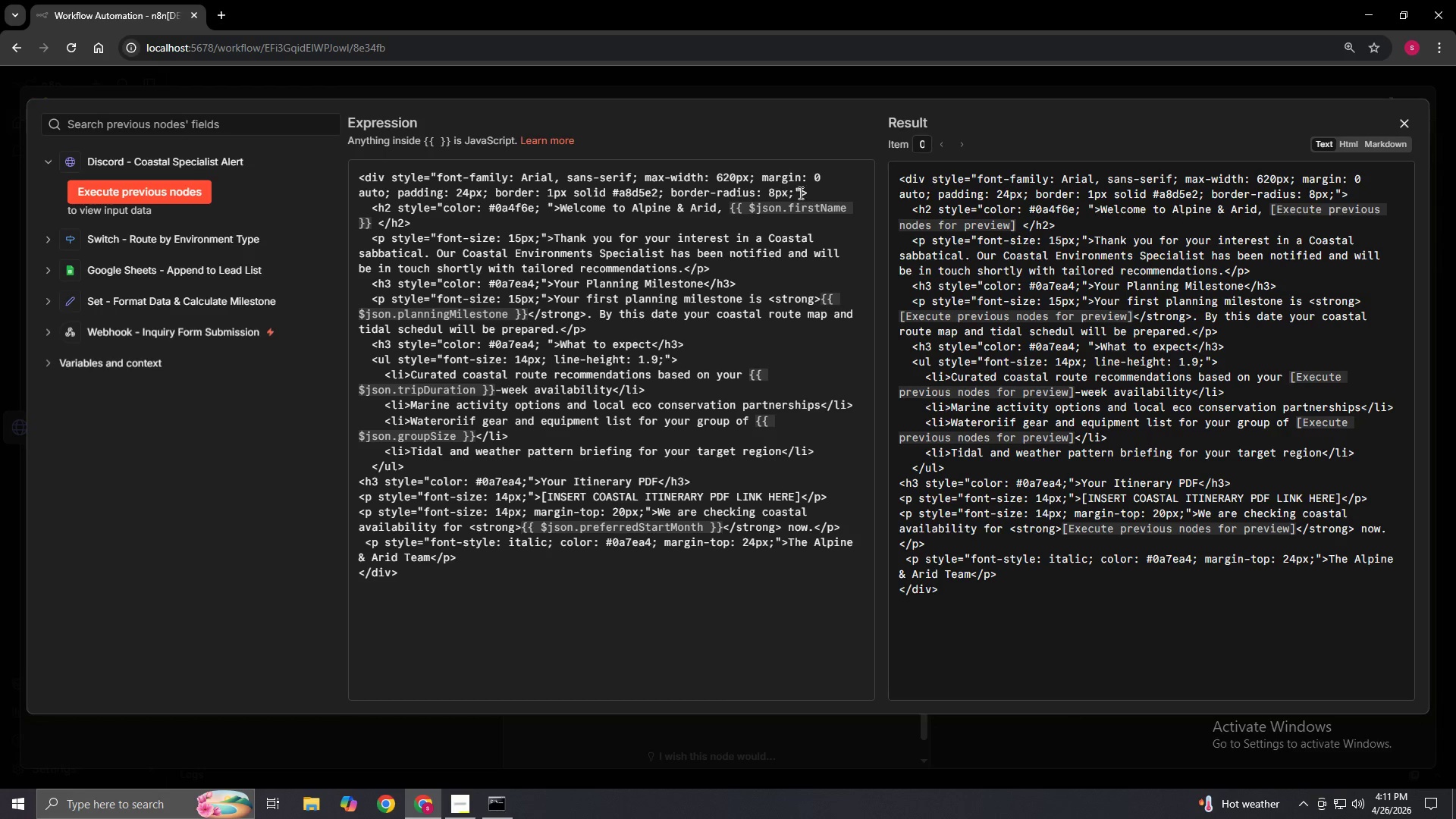 
left_click([1399, 121])